 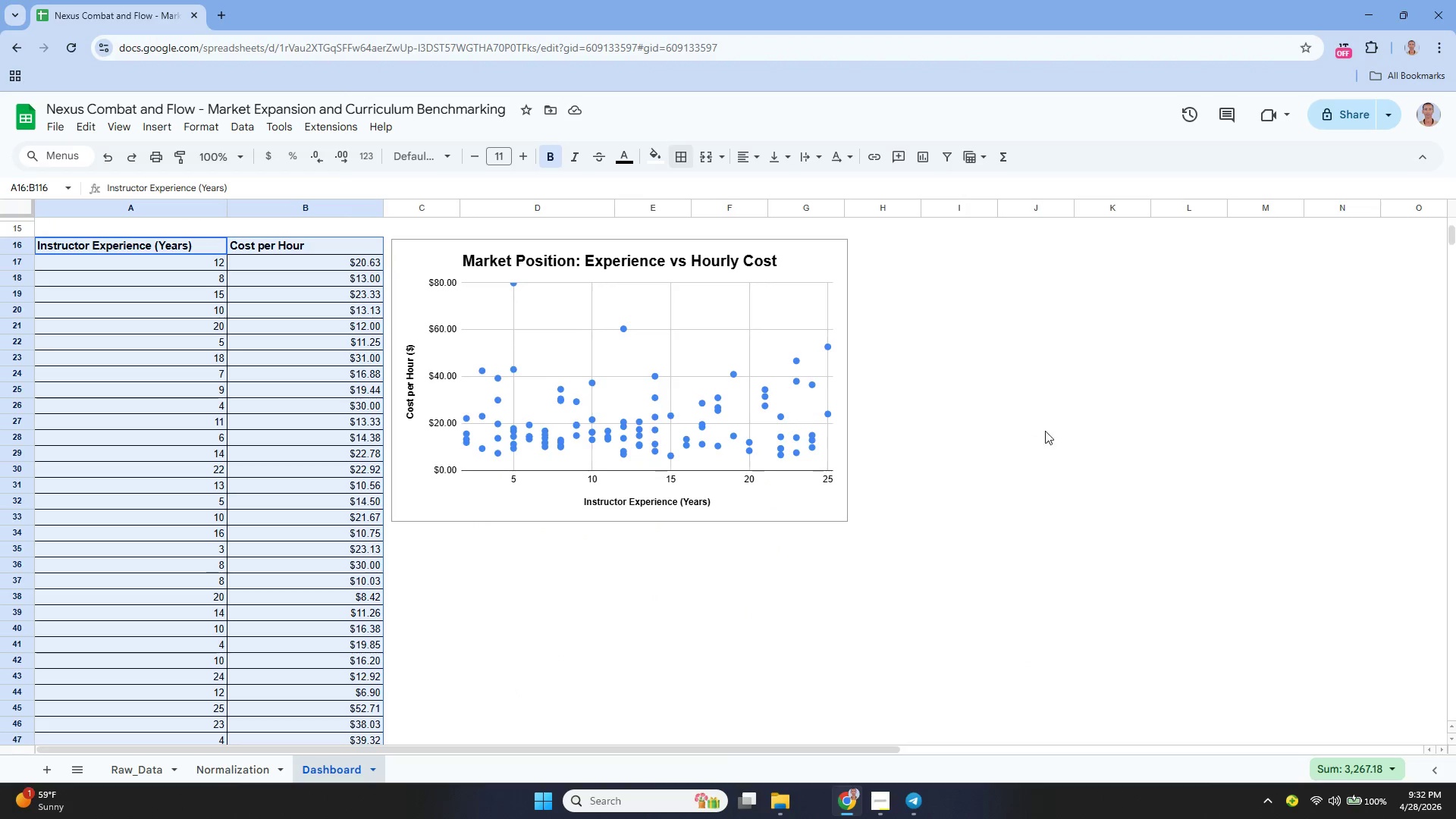 
scroll: coordinate [797, 620], scroll_direction: up, amount: 18.0
 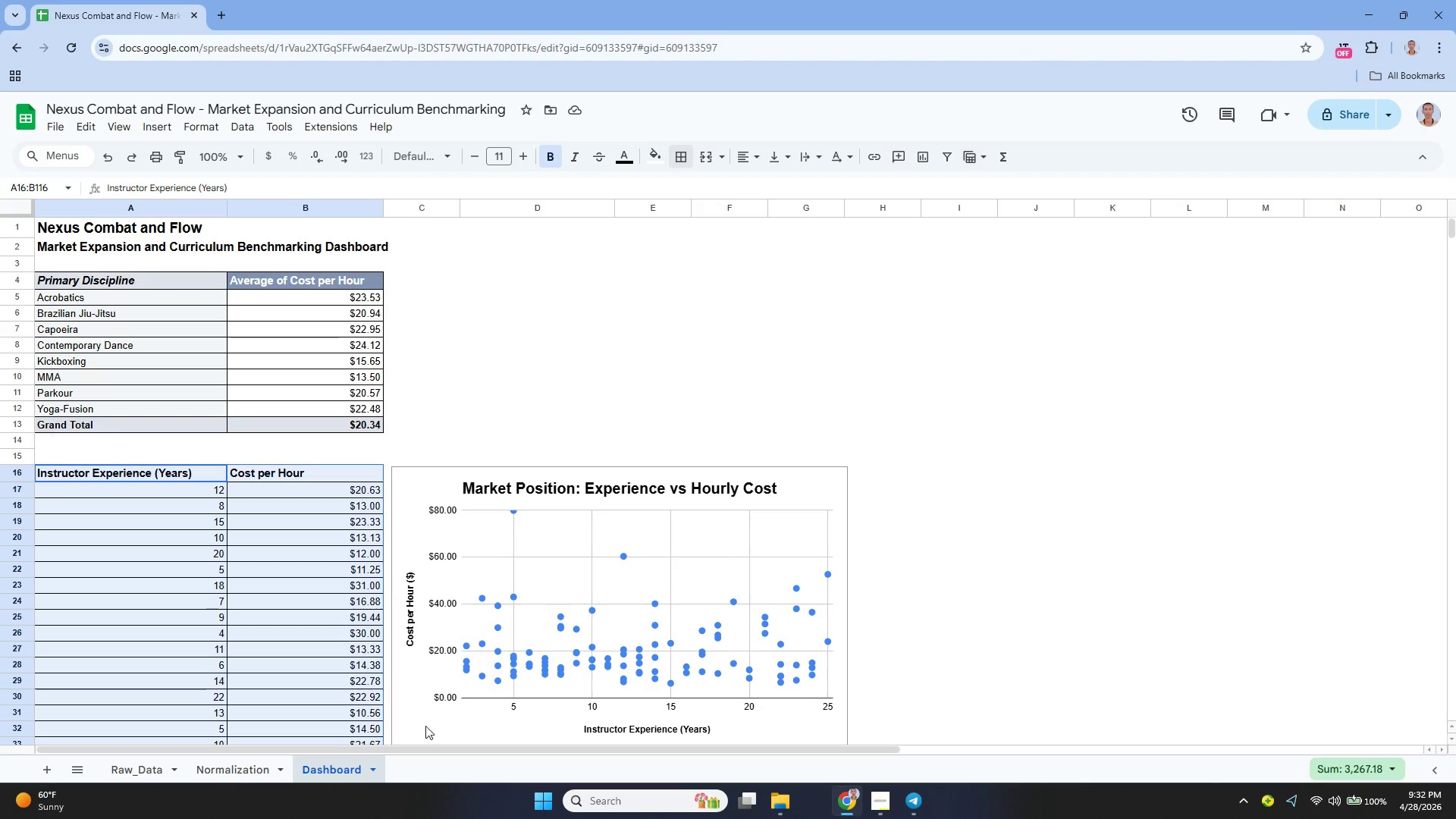 
left_click([210, 771])
 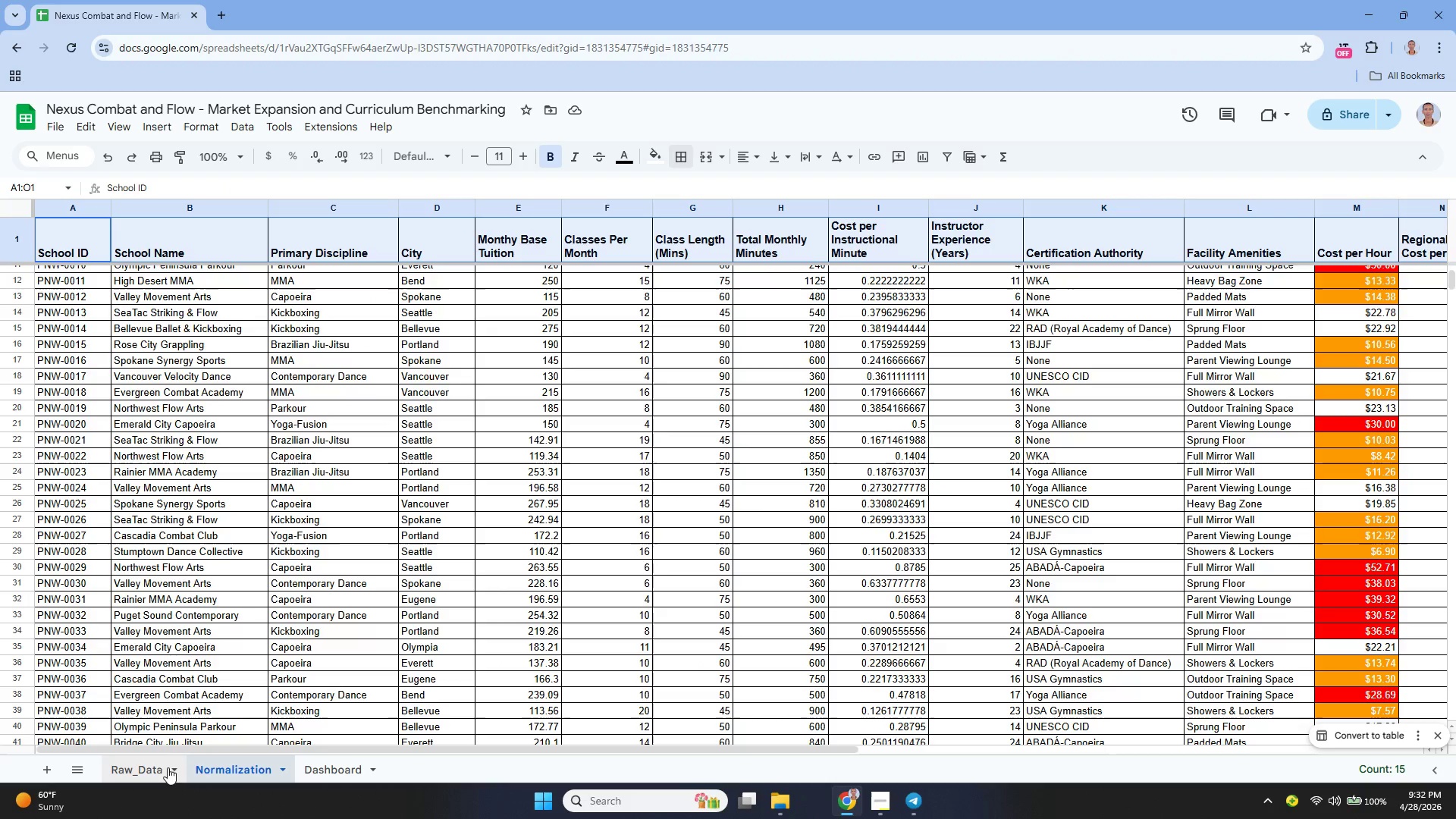 
left_click([167, 769])
 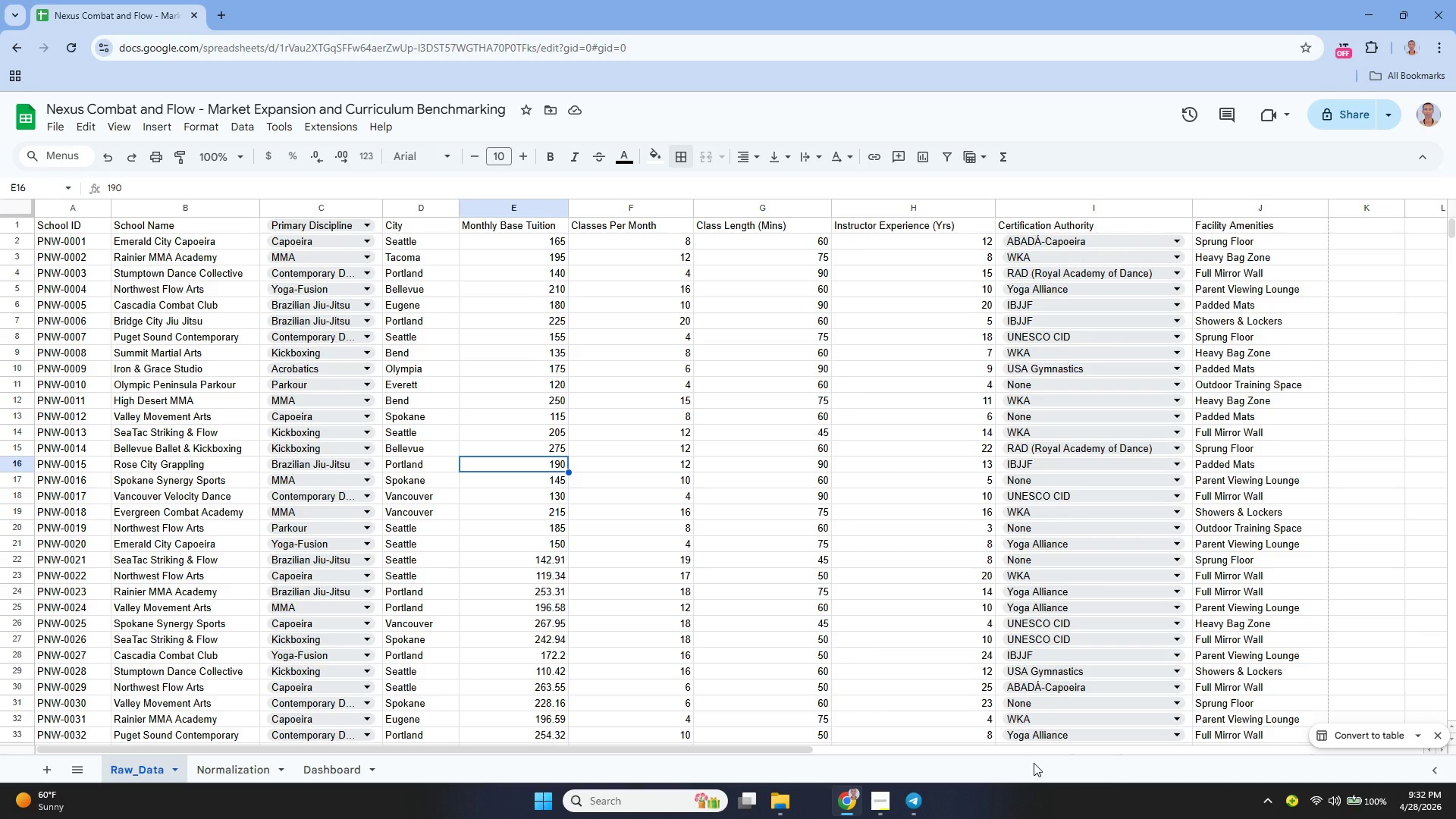 
wait(42.25)
 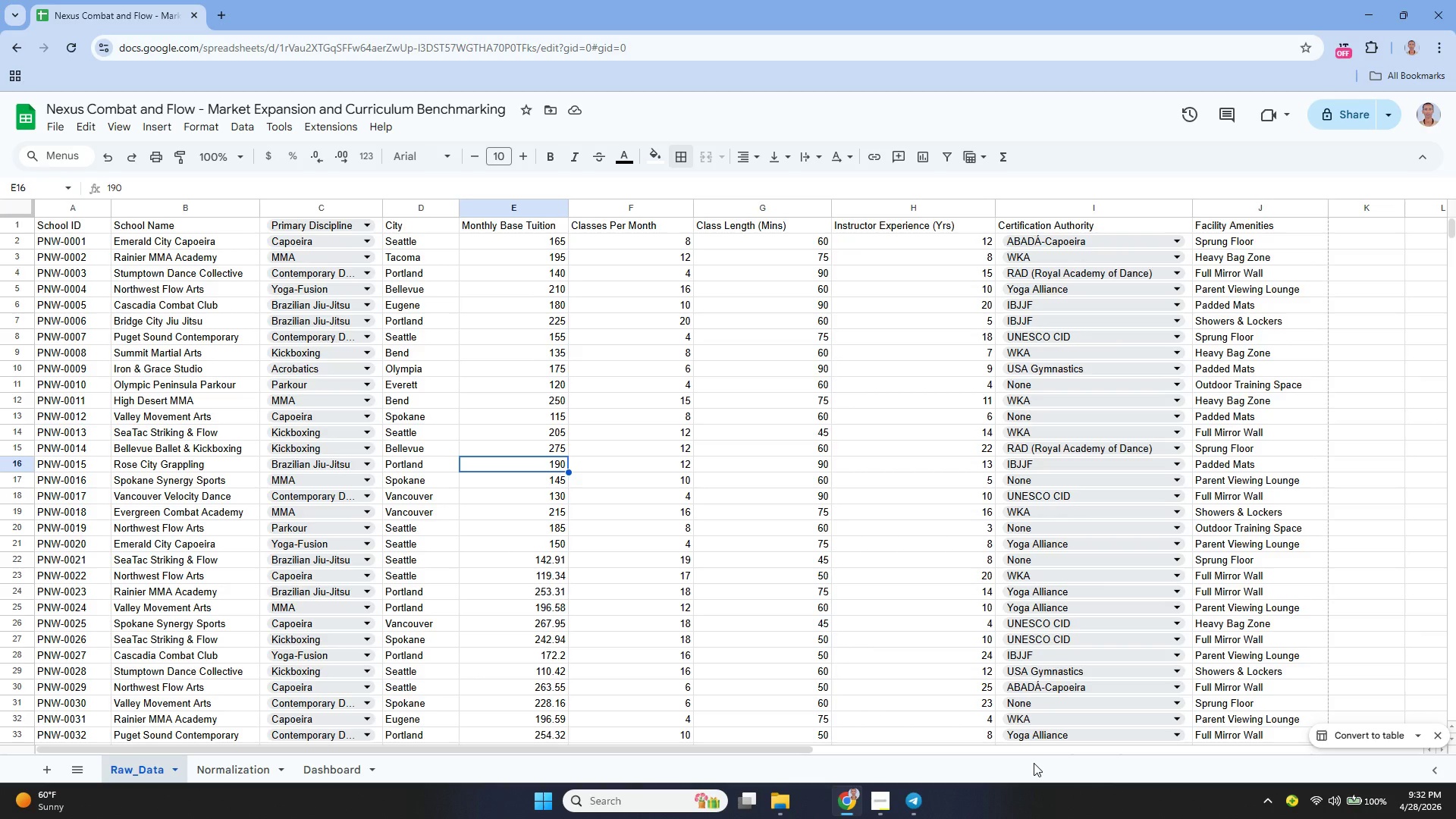 
left_click([237, 774])
 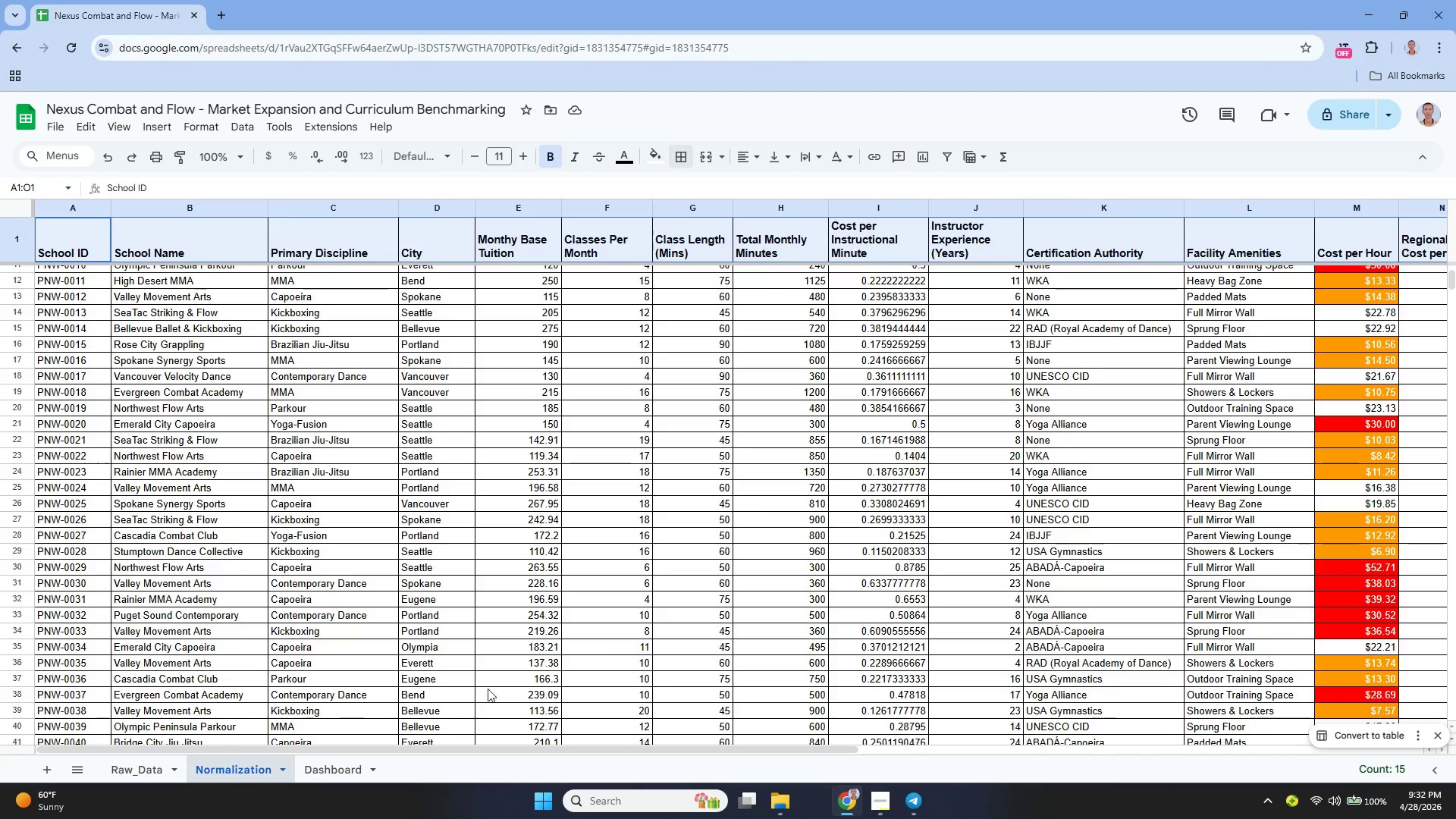 
scroll: coordinate [902, 547], scroll_direction: up, amount: 4.0
 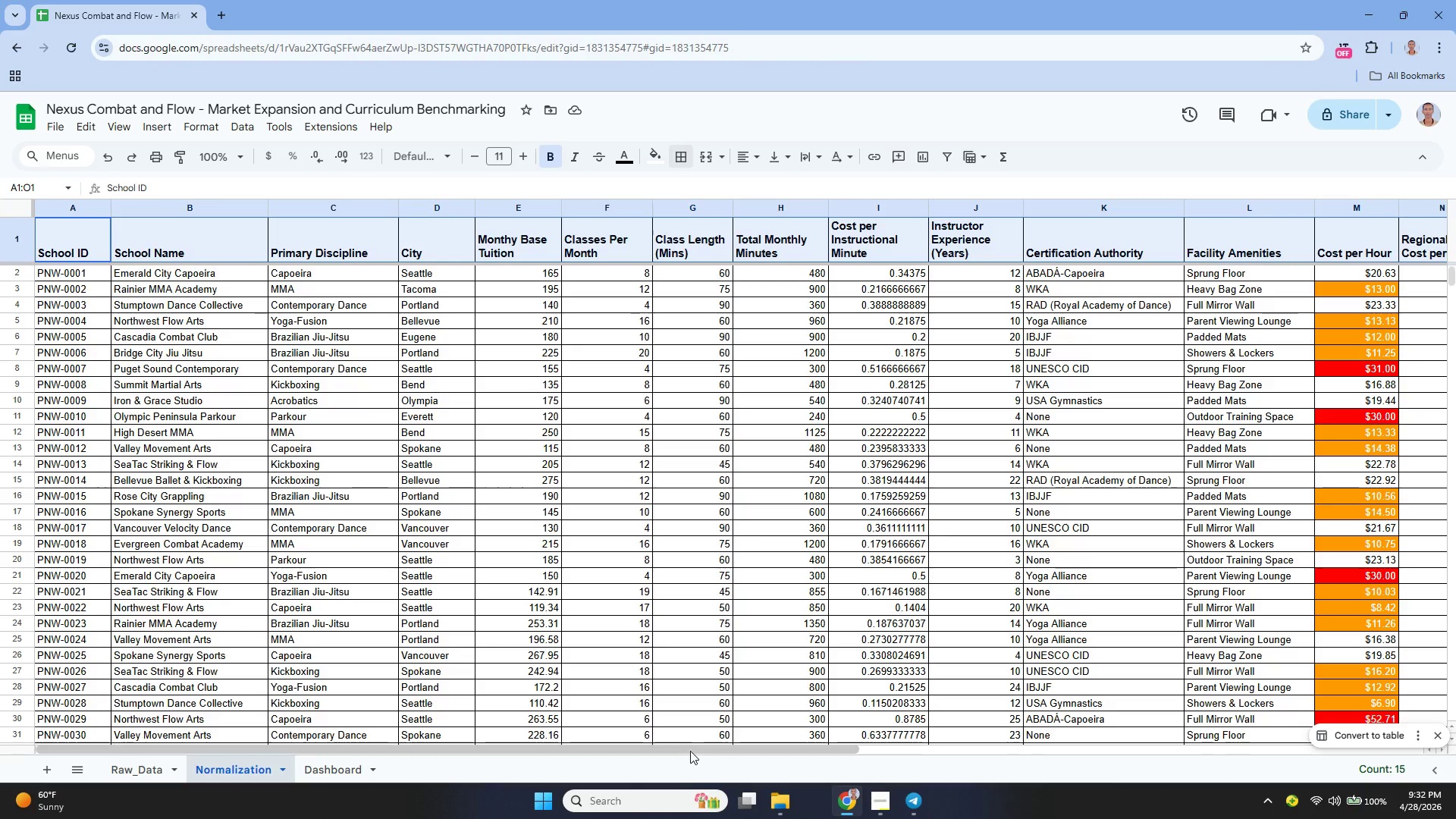 
left_click_drag(start_coordinate=[690, 751], to_coordinate=[560, 788])
 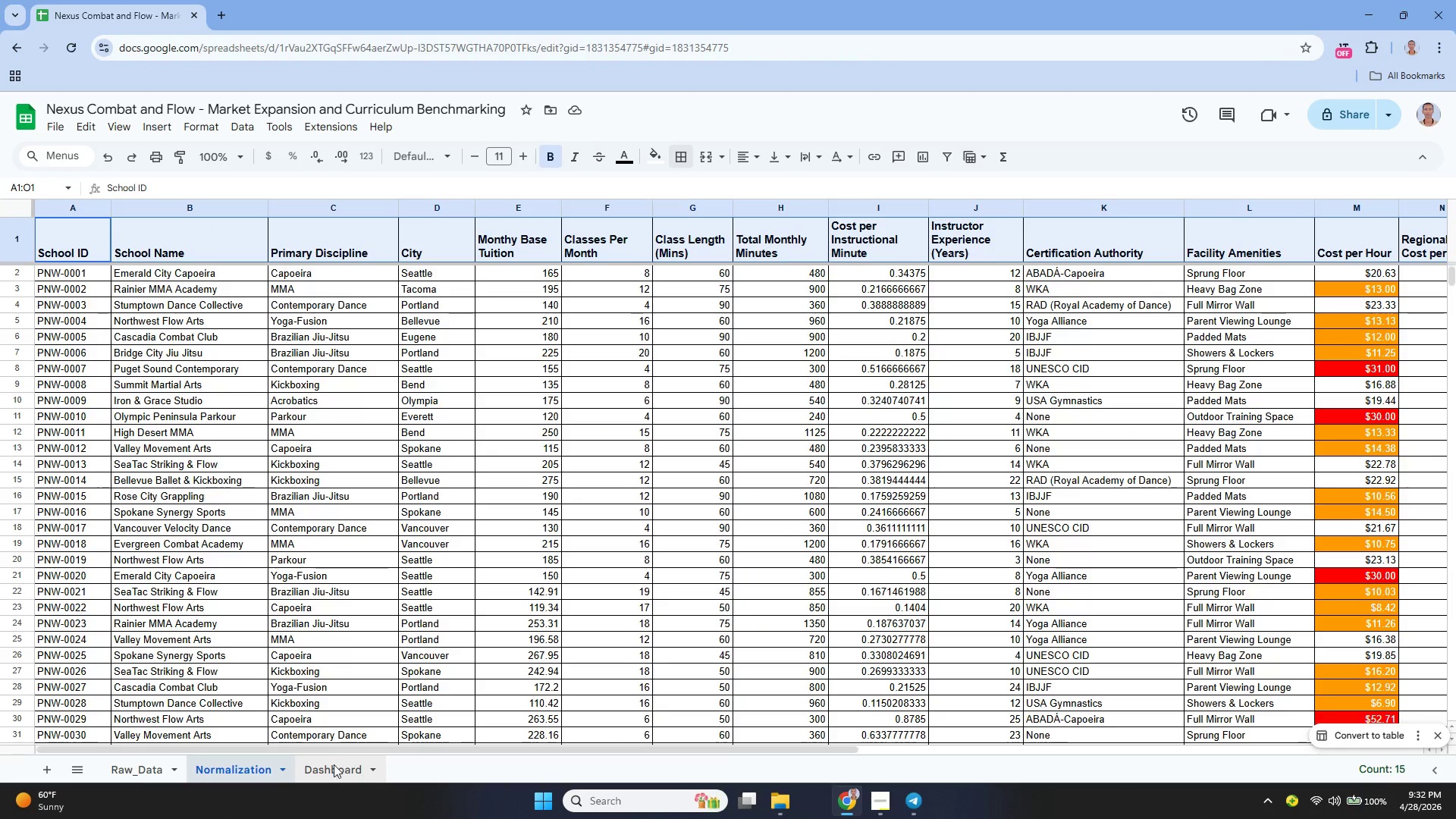 
left_click([325, 763])